 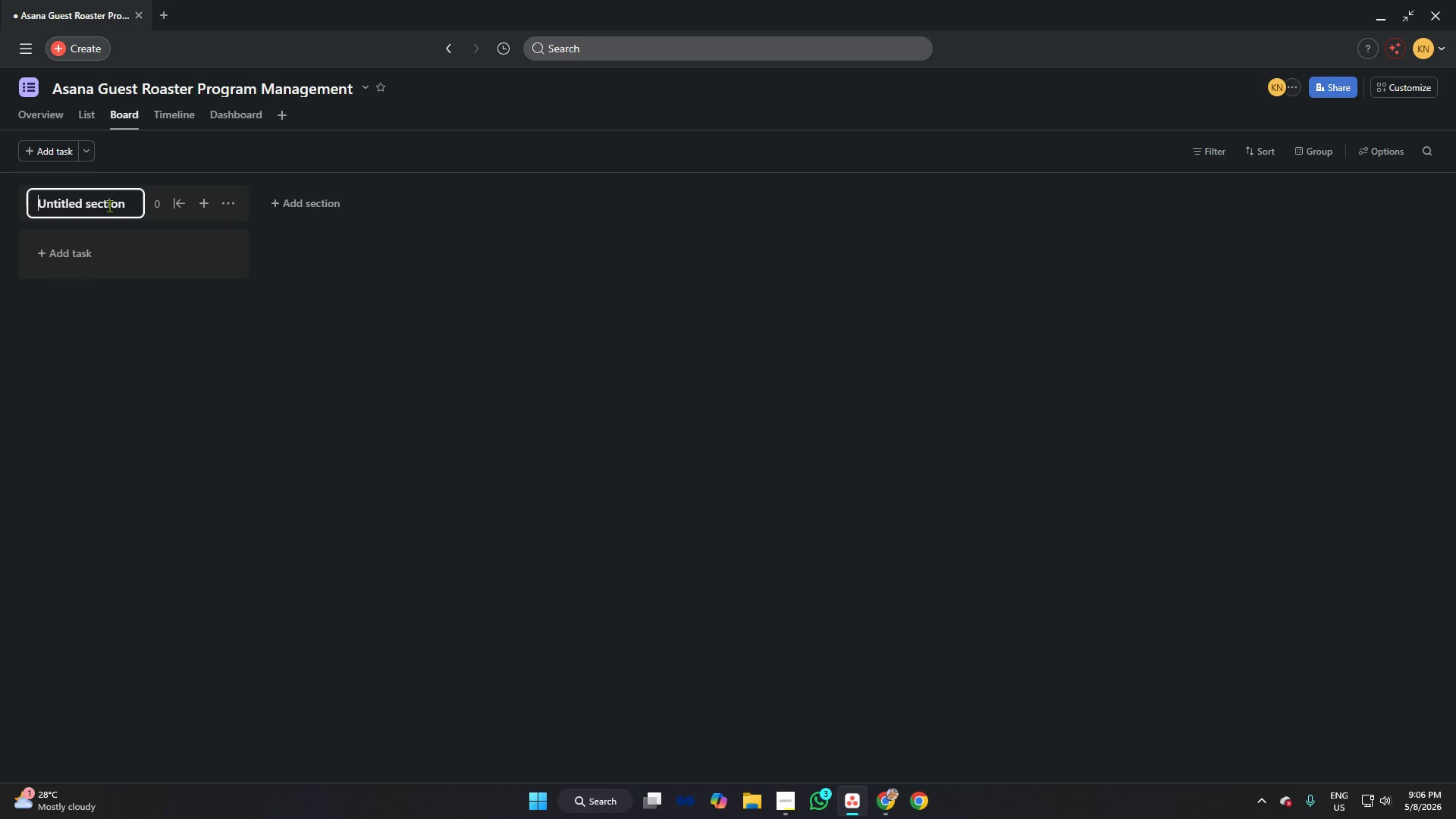 
key(Control+A)
 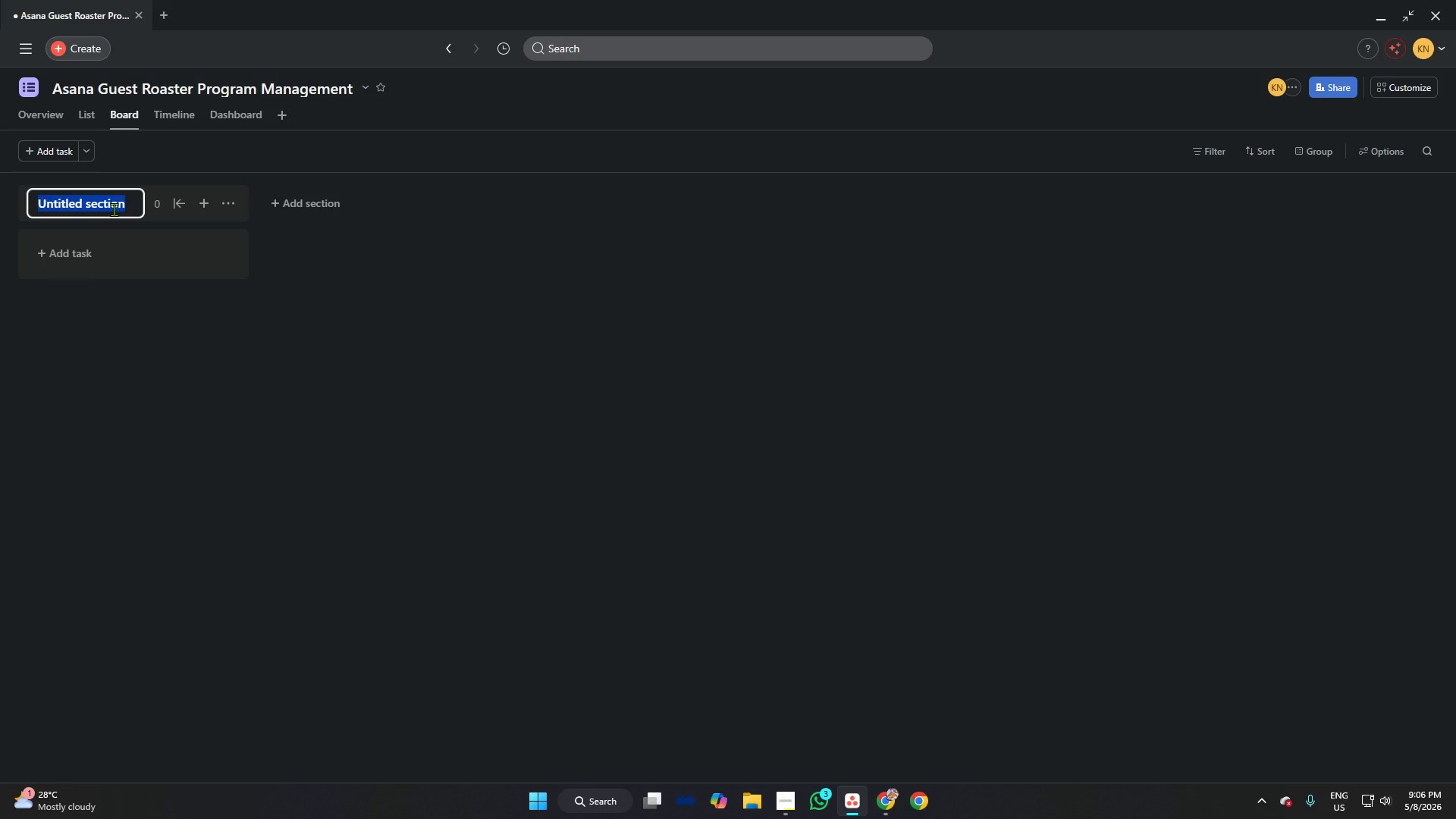 
key(Backspace)
 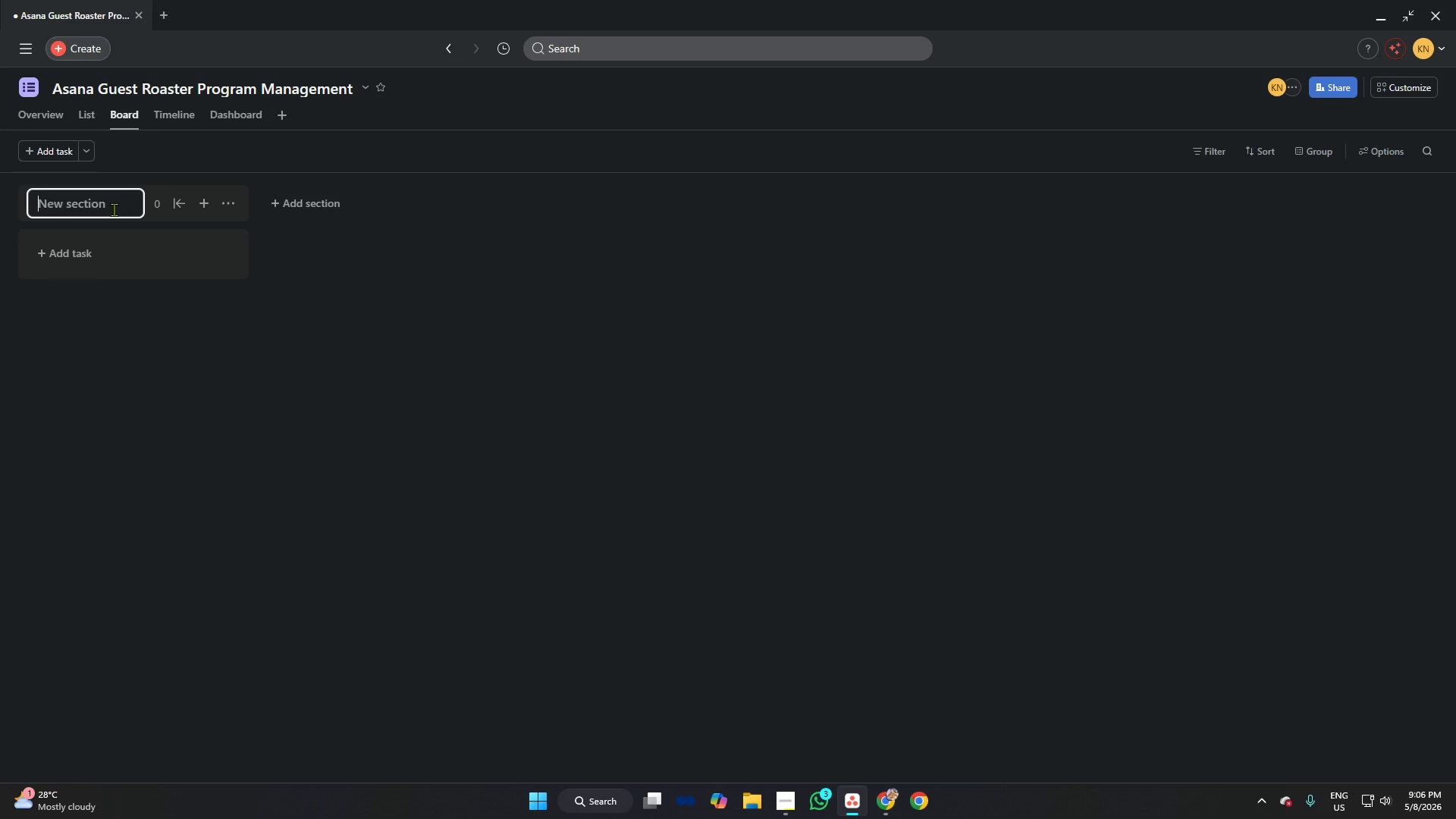 
type(Pipeline)
 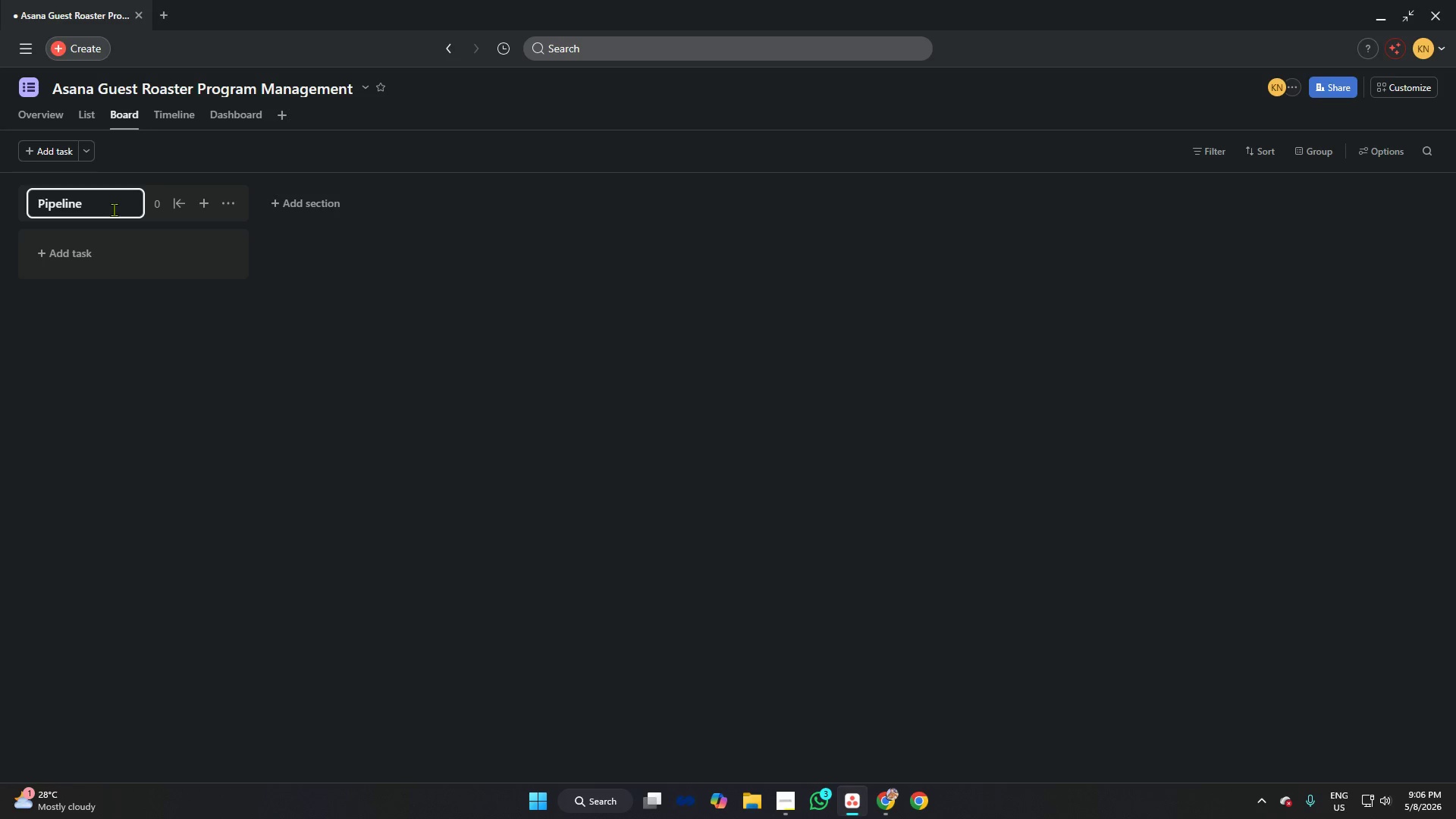 
wait(7.75)
 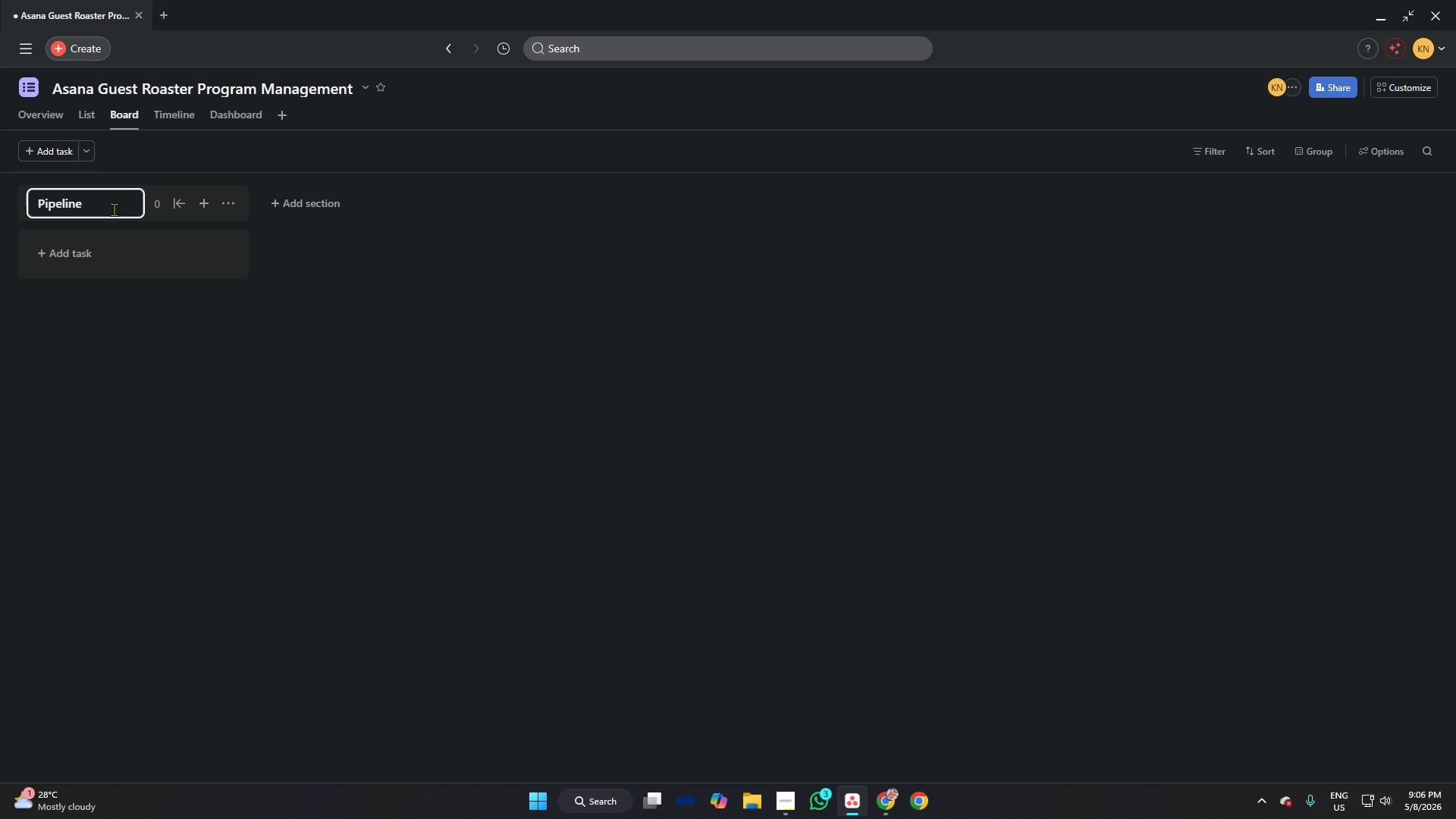 
key(Enter)
 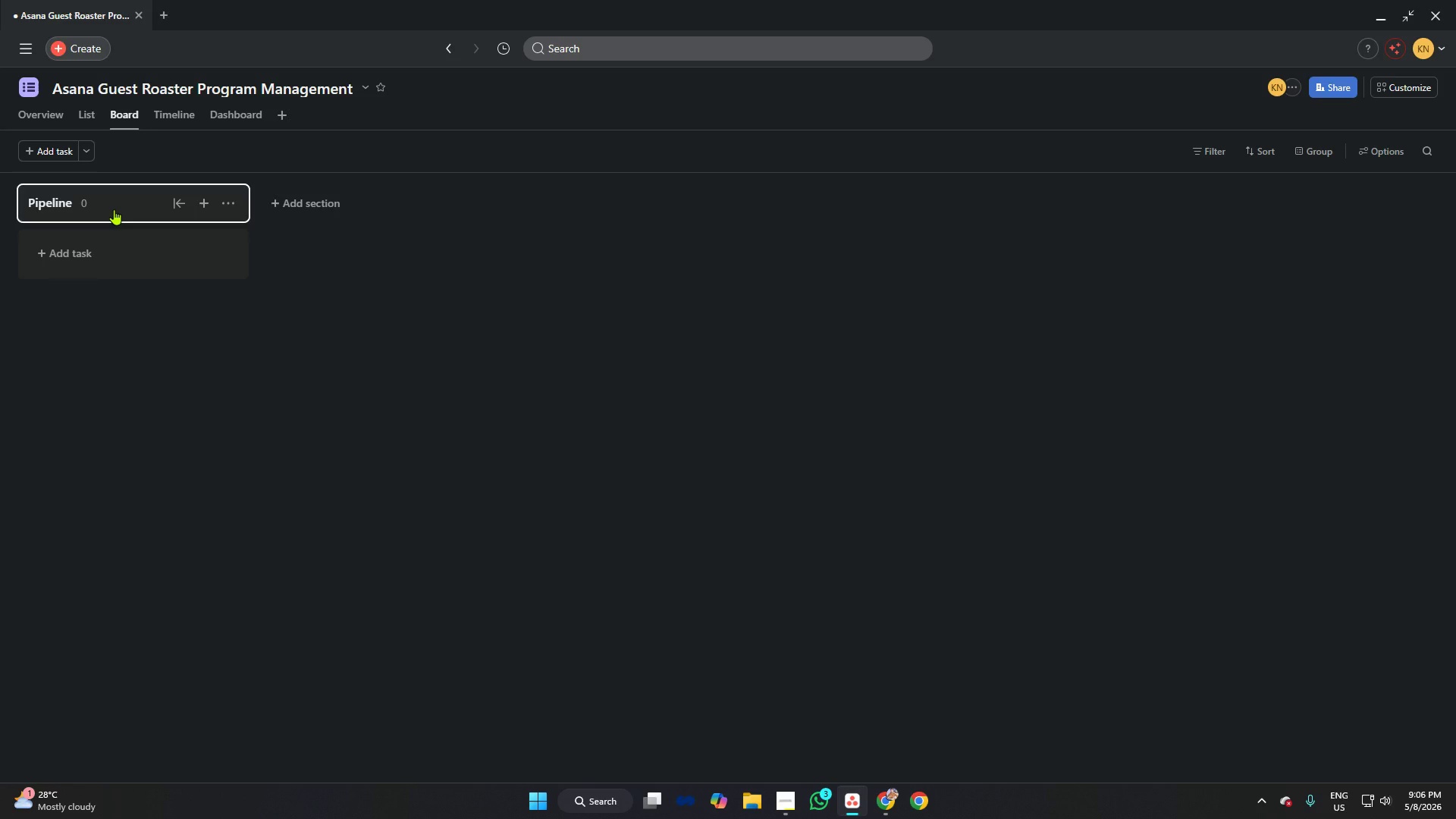 
wait(10.81)
 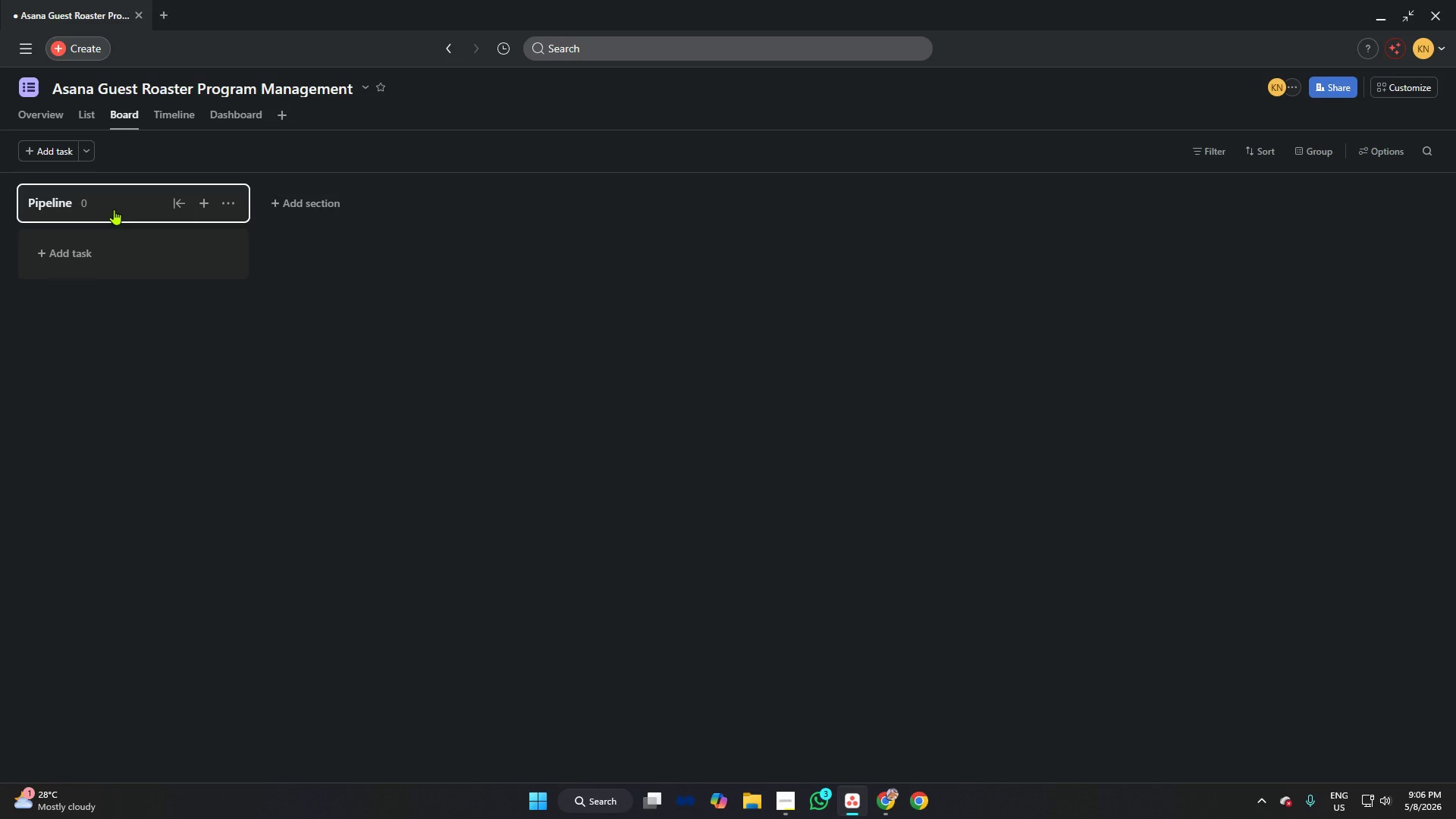 
left_click([310, 202])
 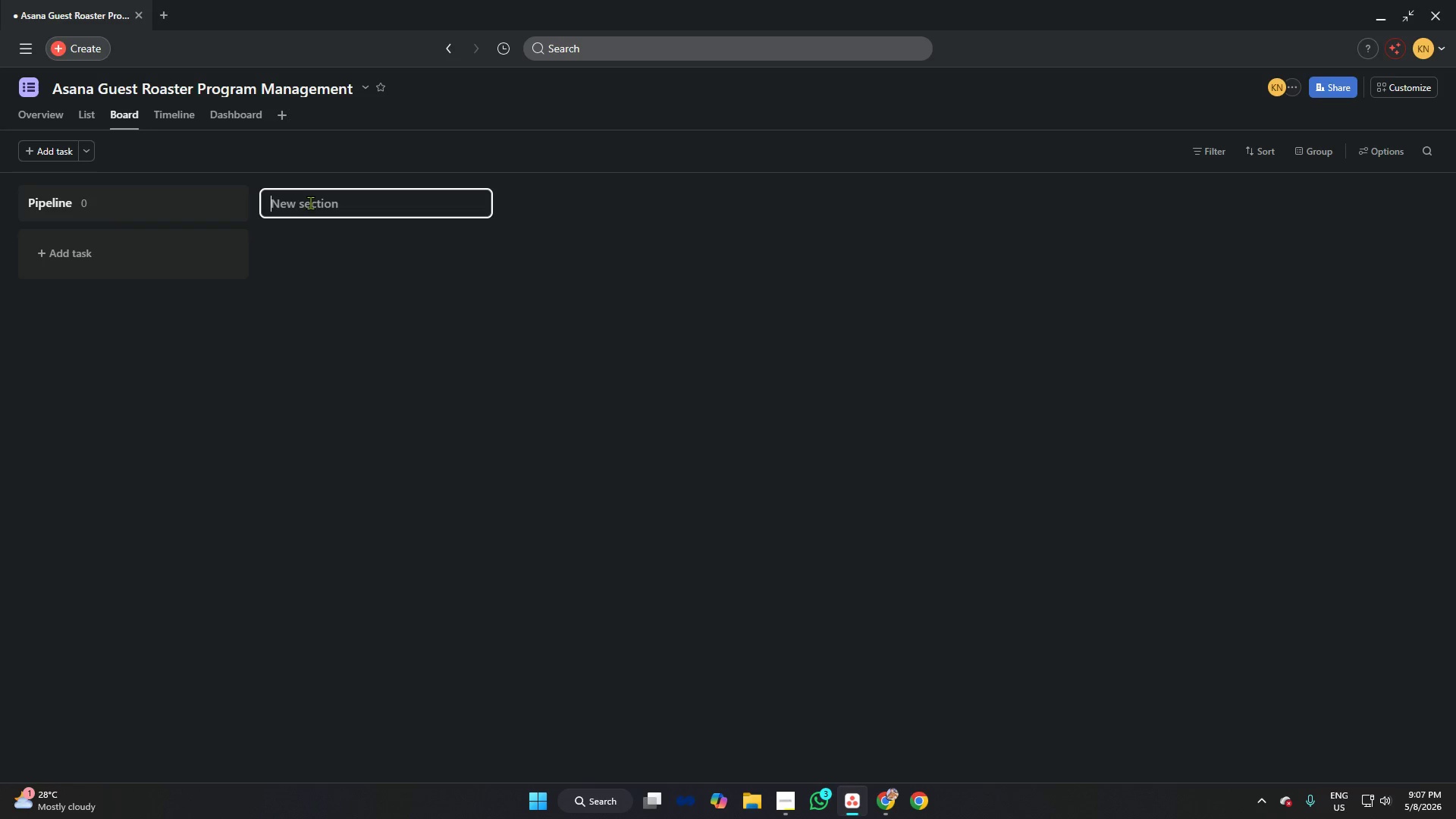 
type(Logistics * Shipping)
 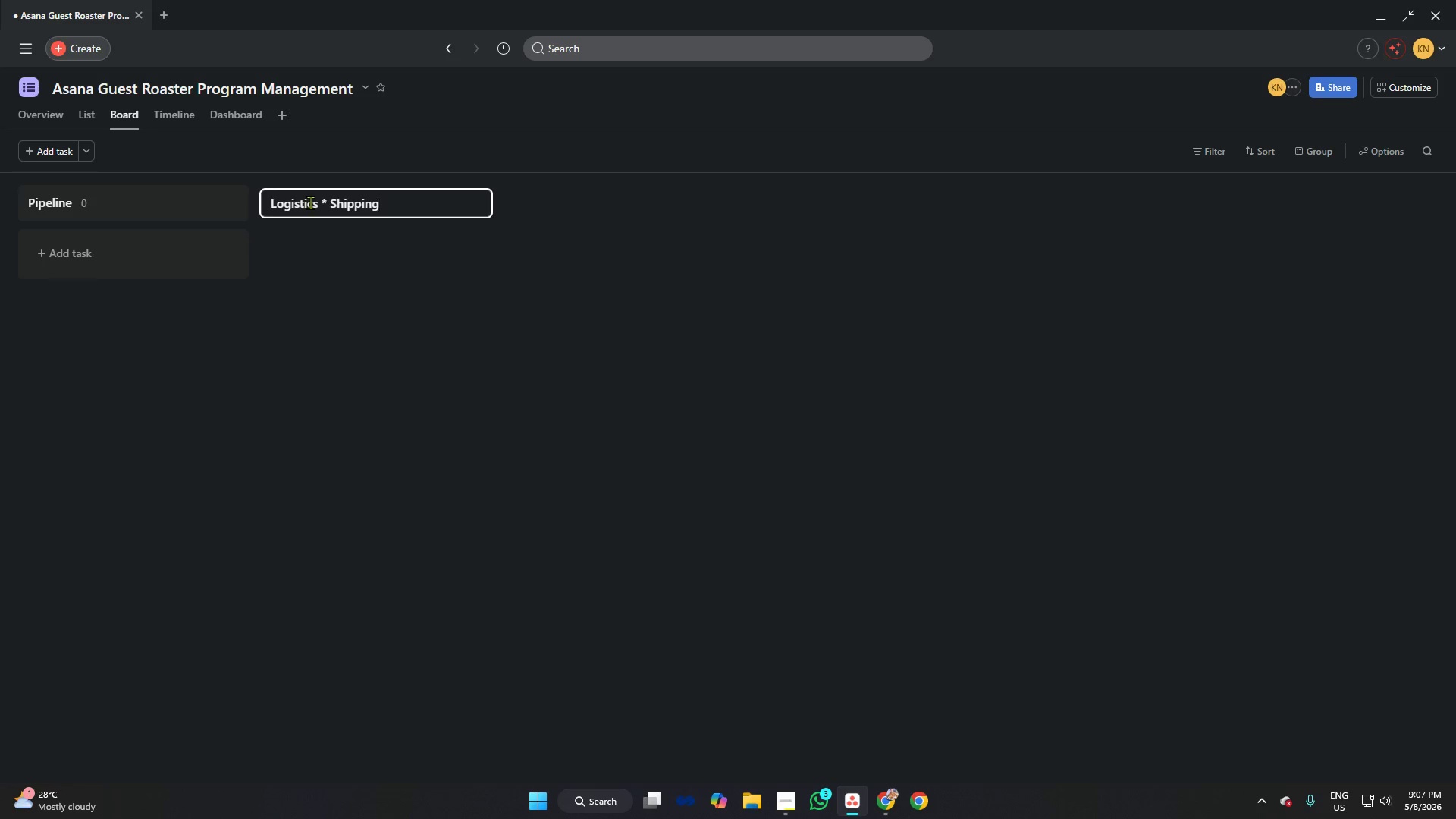 
left_click([327, 202])
 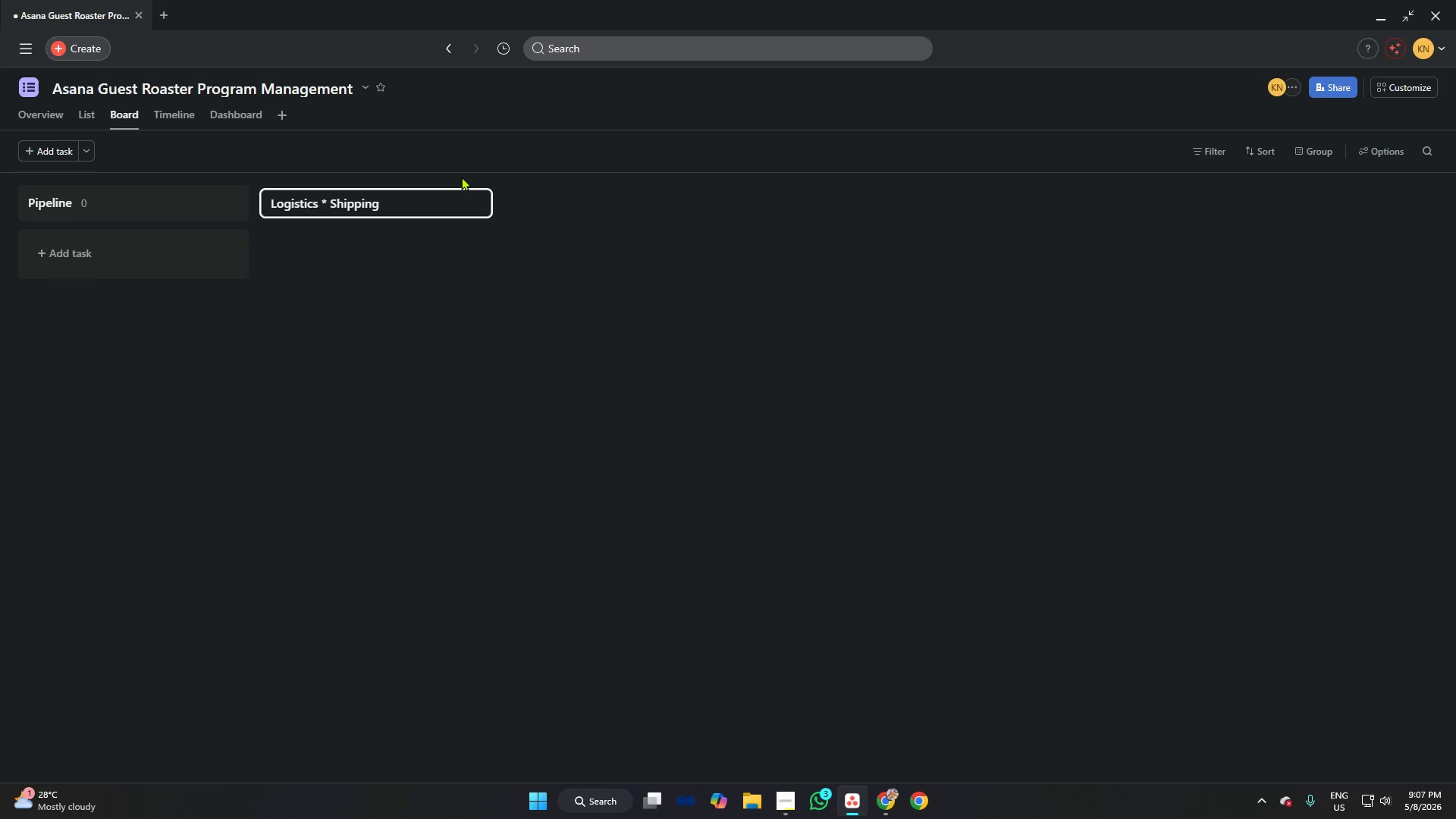 
key(Backspace)
 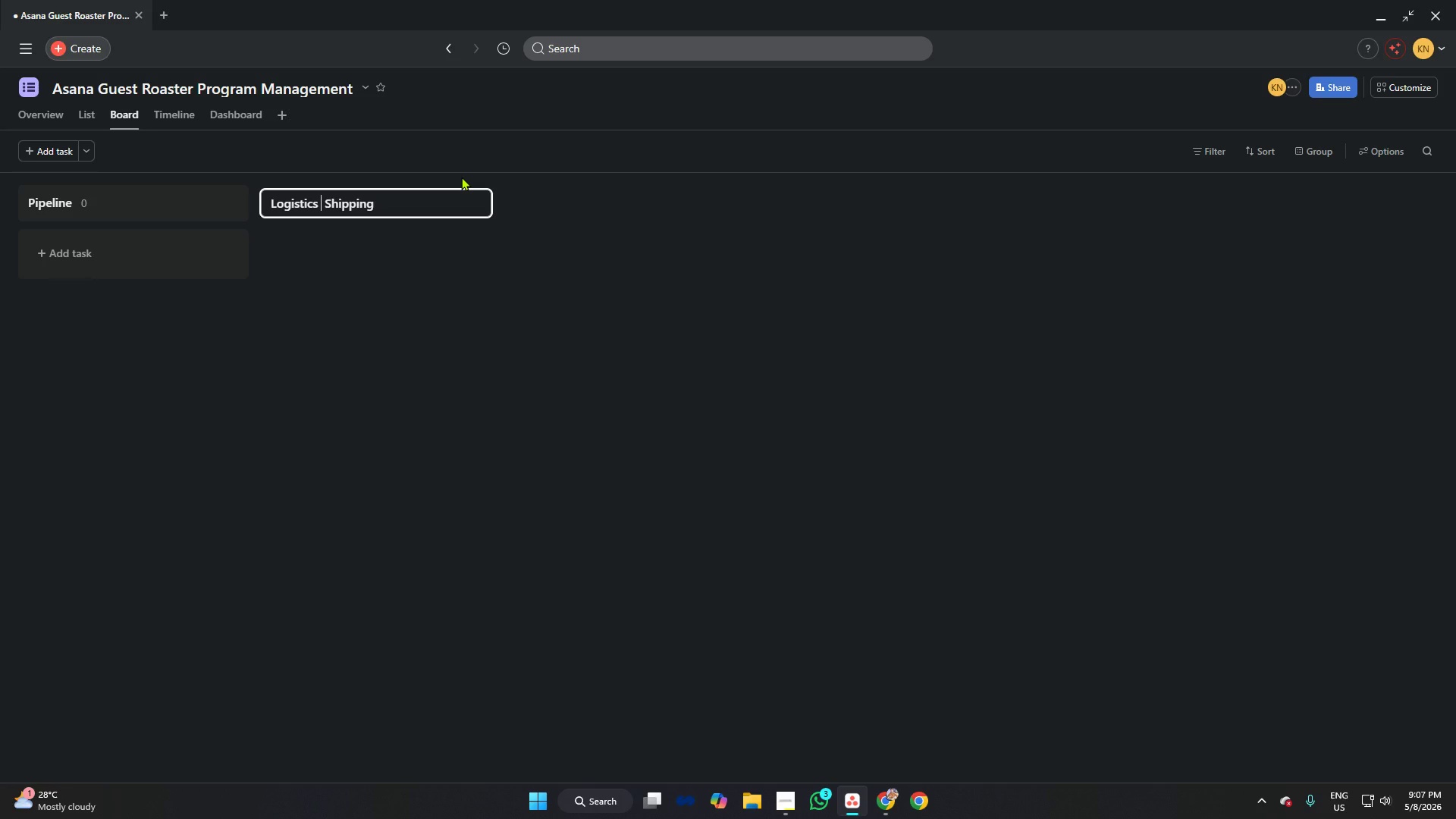 
key(Shift+7)
 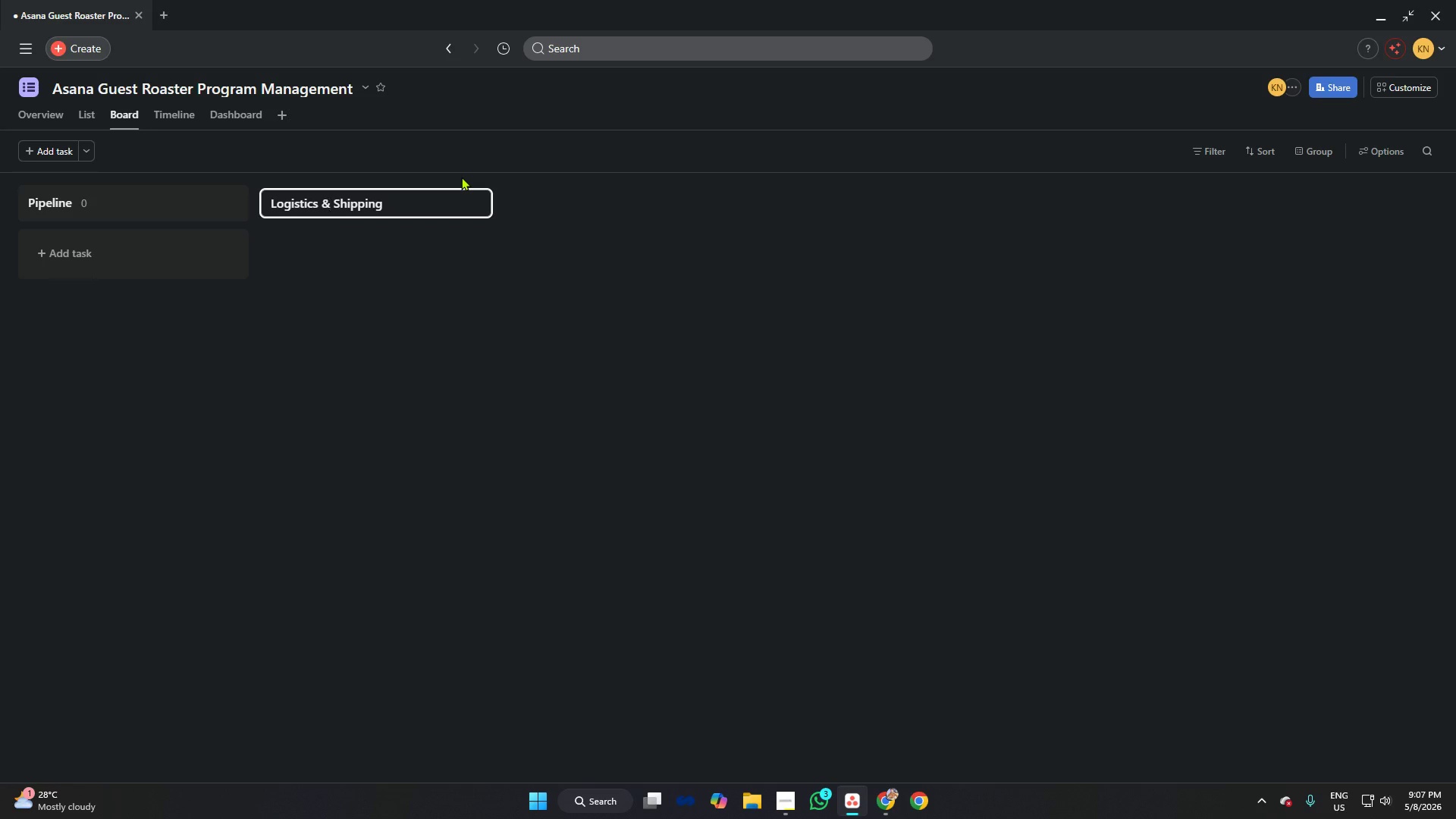 
key(Space)
 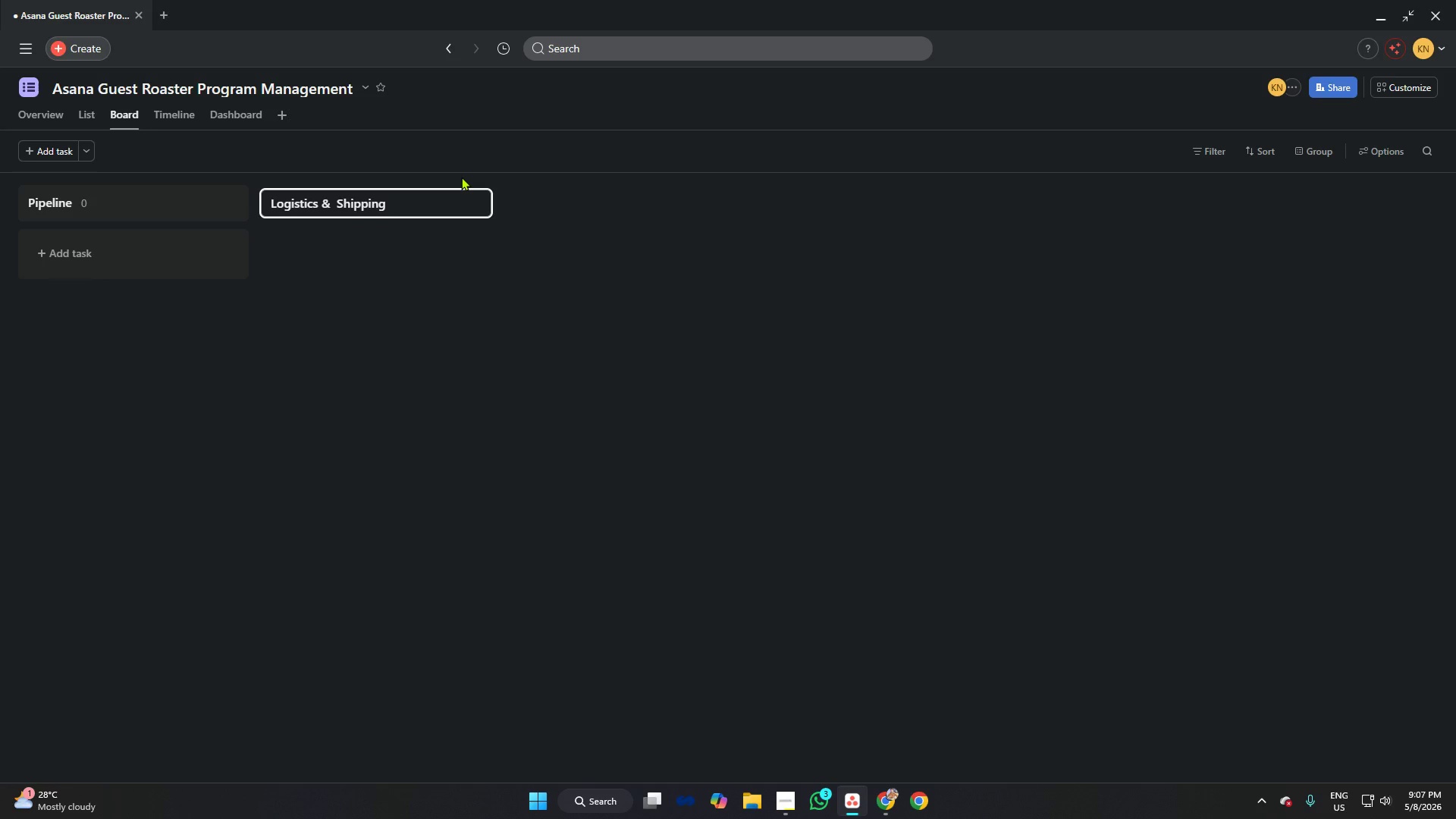 
key(Backspace)
 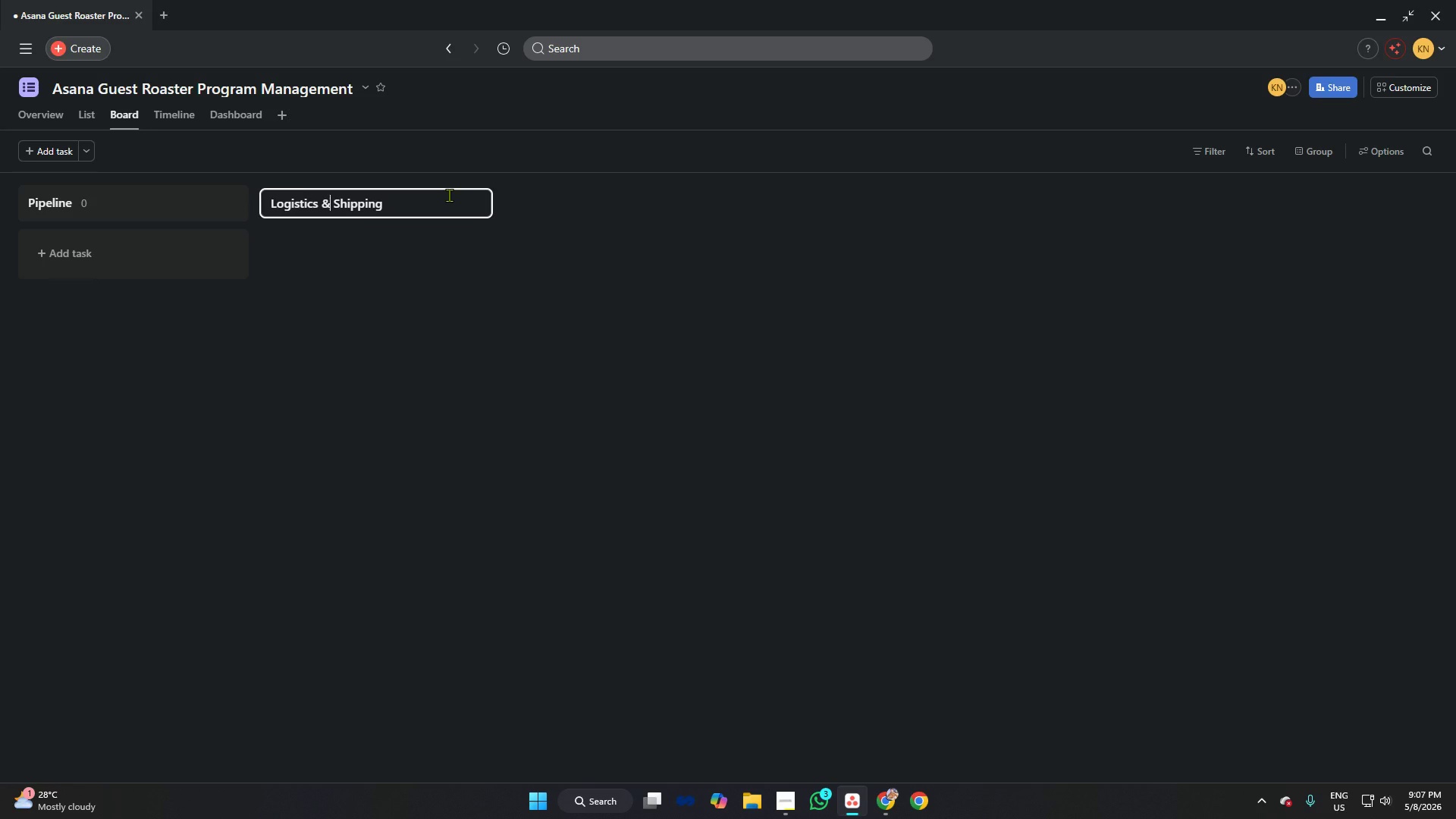 
key(Enter)
 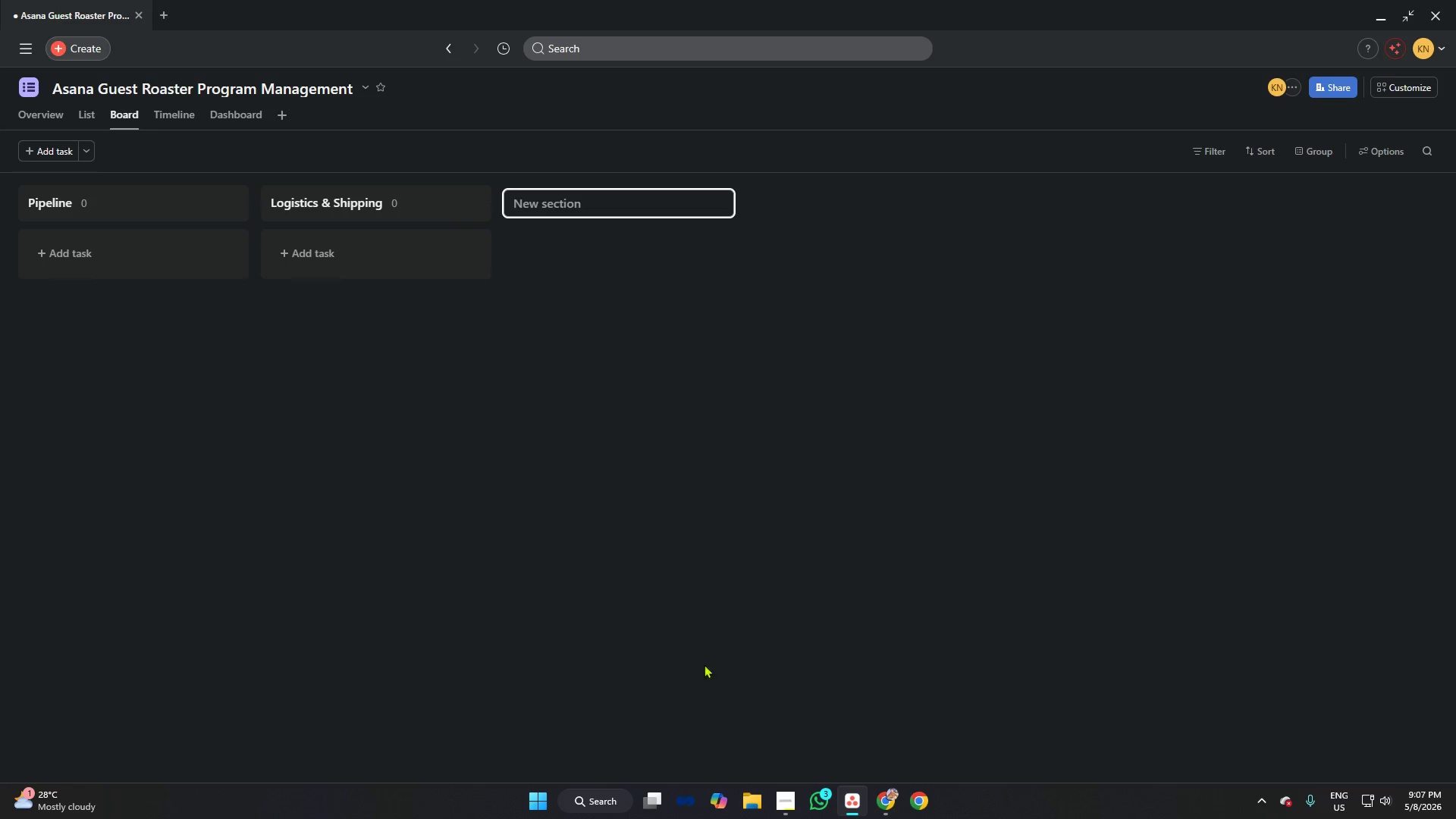 
left_click([788, 791])